 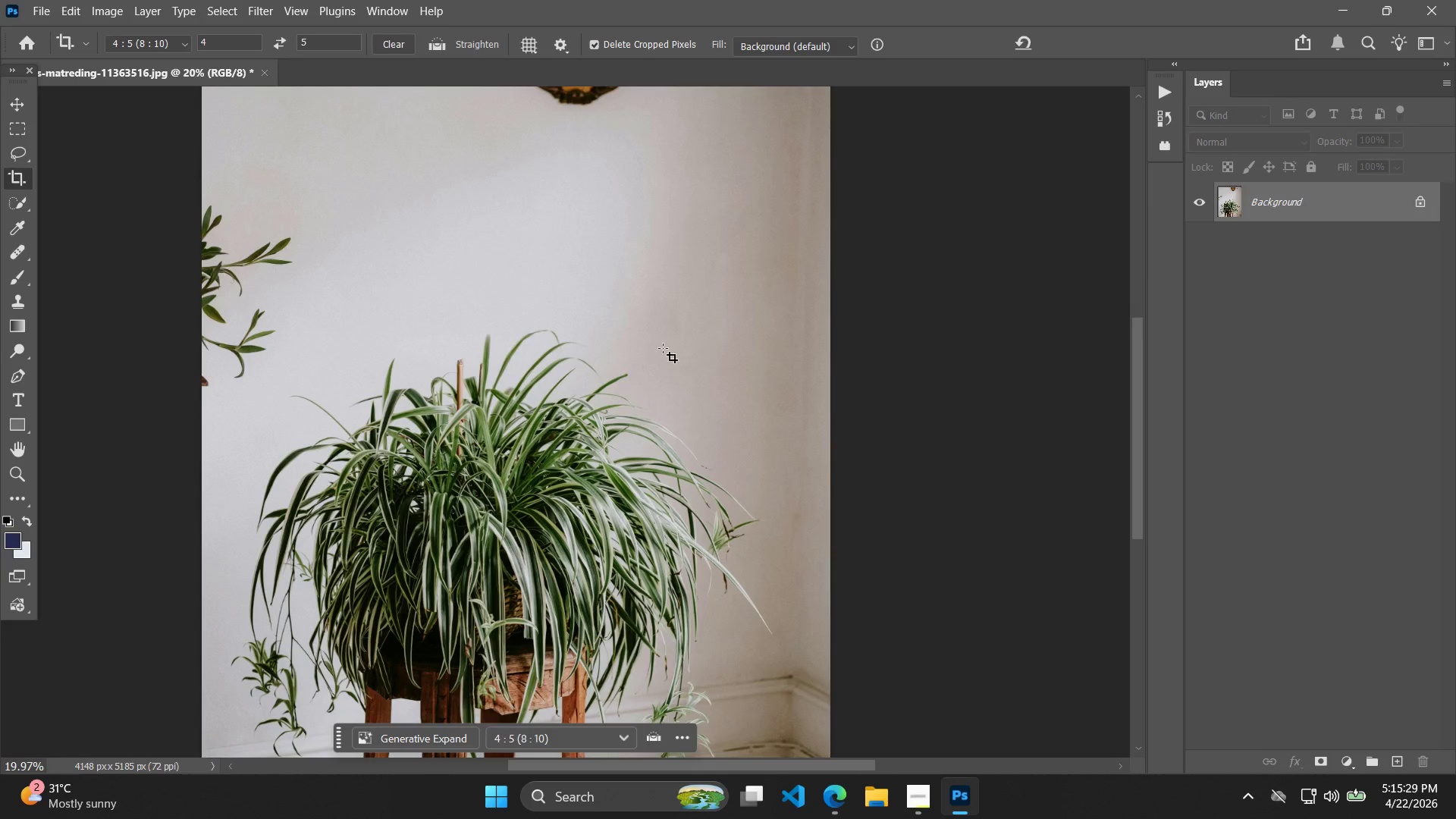 
hold_key(key=Space, duration=0.78)
 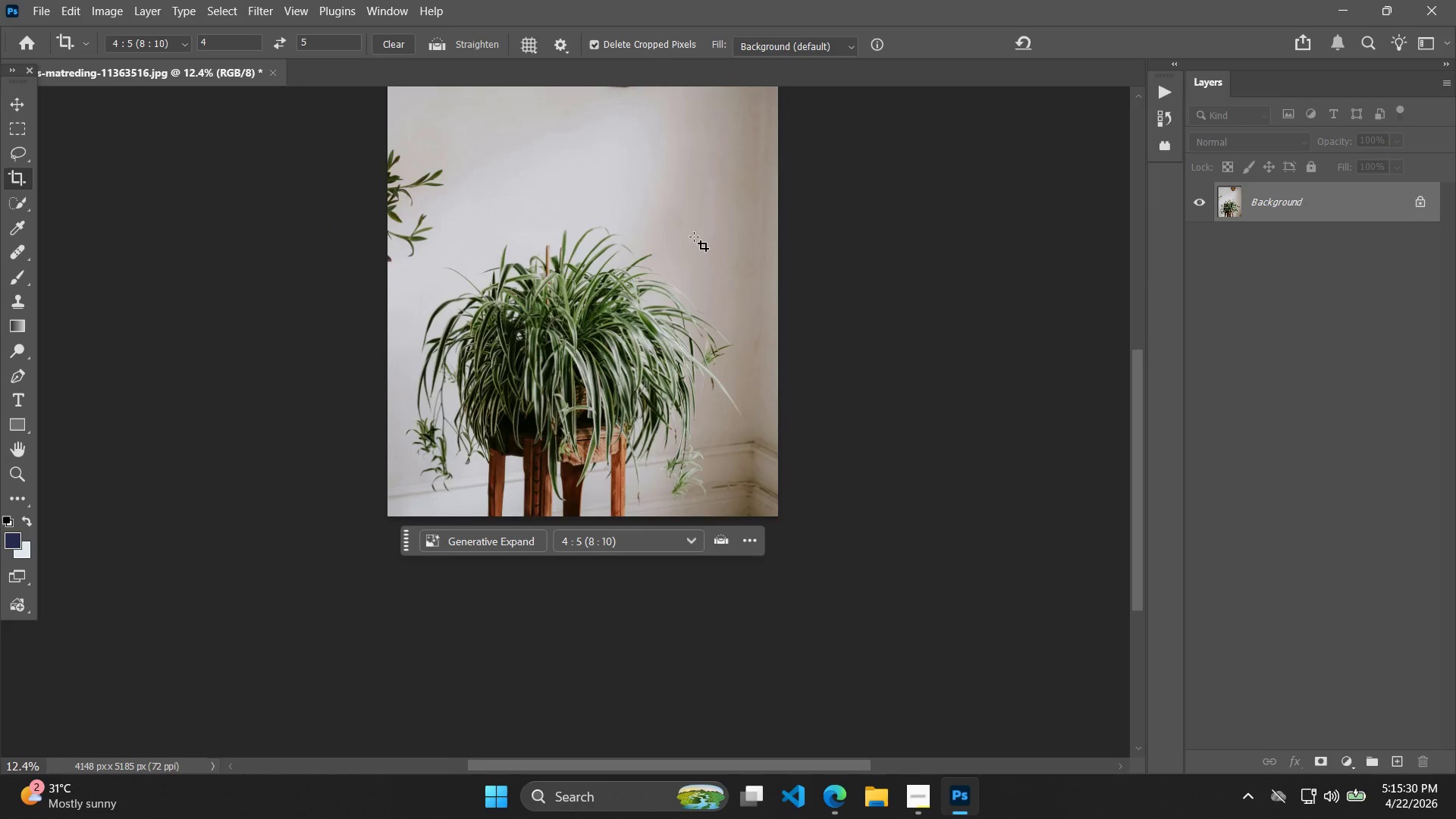 
scroll: coordinate [644, 365], scroll_direction: up, amount: 5.0
 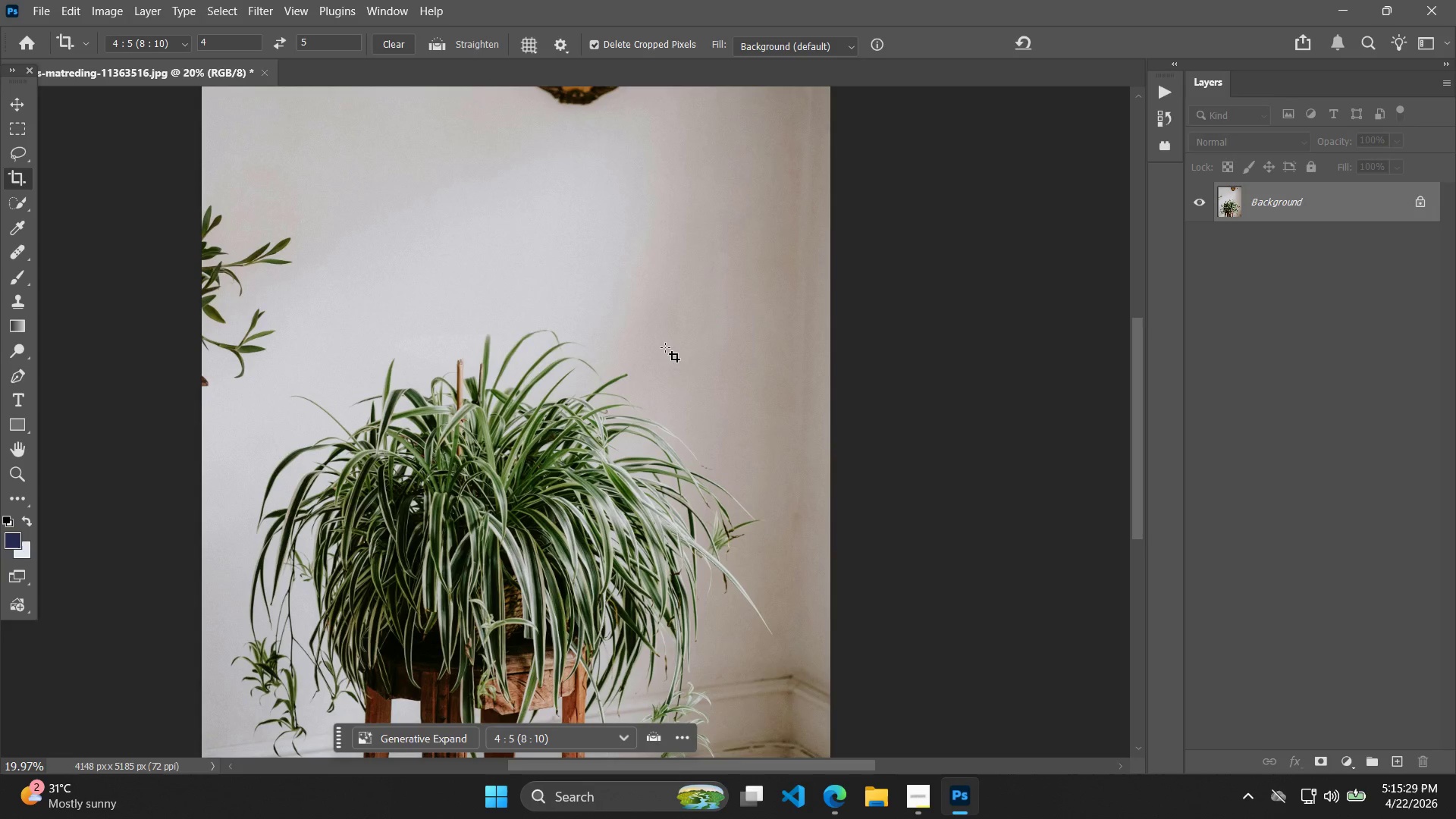 
left_click_drag(start_coordinate=[681, 359], to_coordinate=[681, 251])
 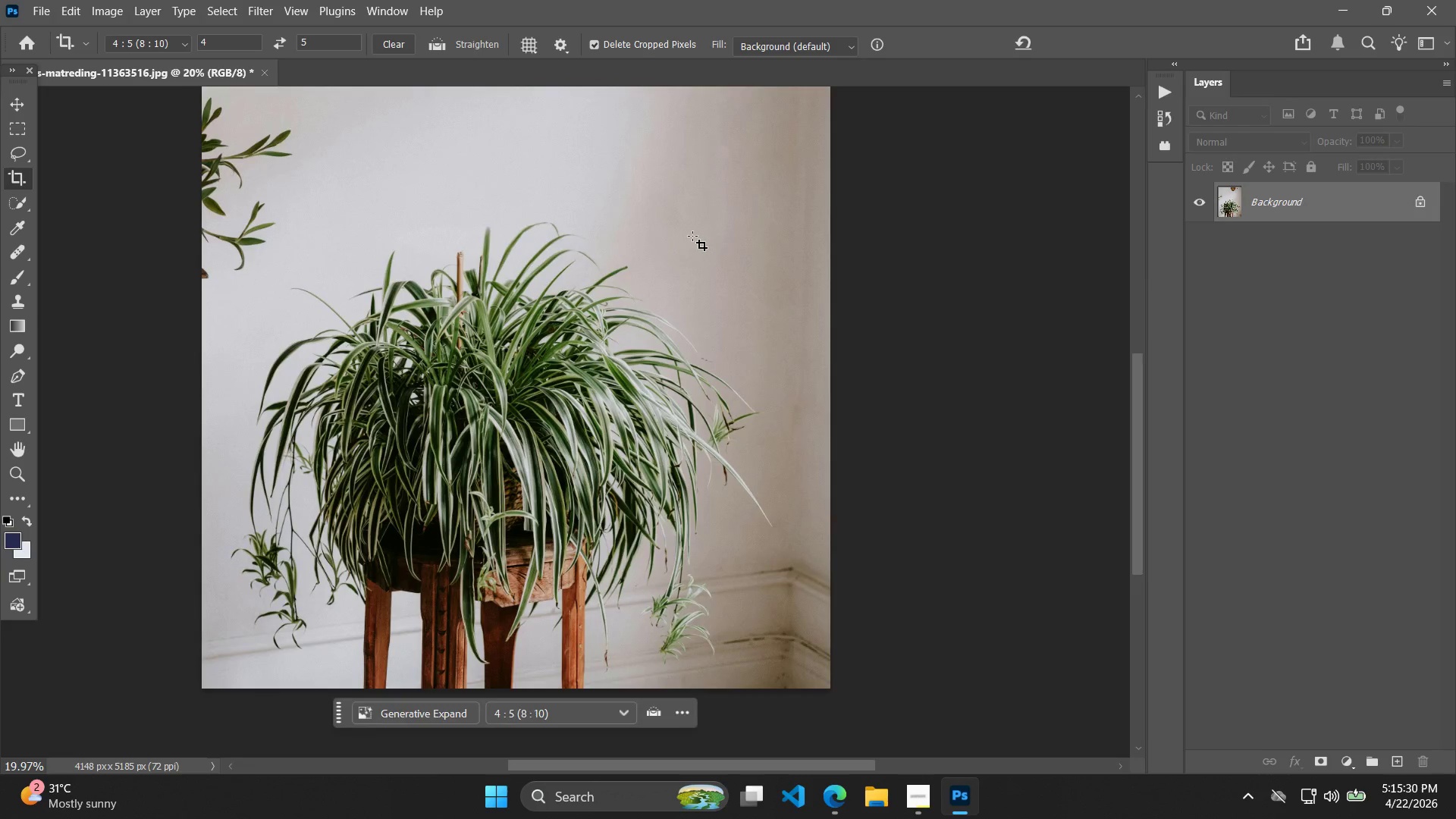 
hold_key(key=AltLeft, duration=0.61)
 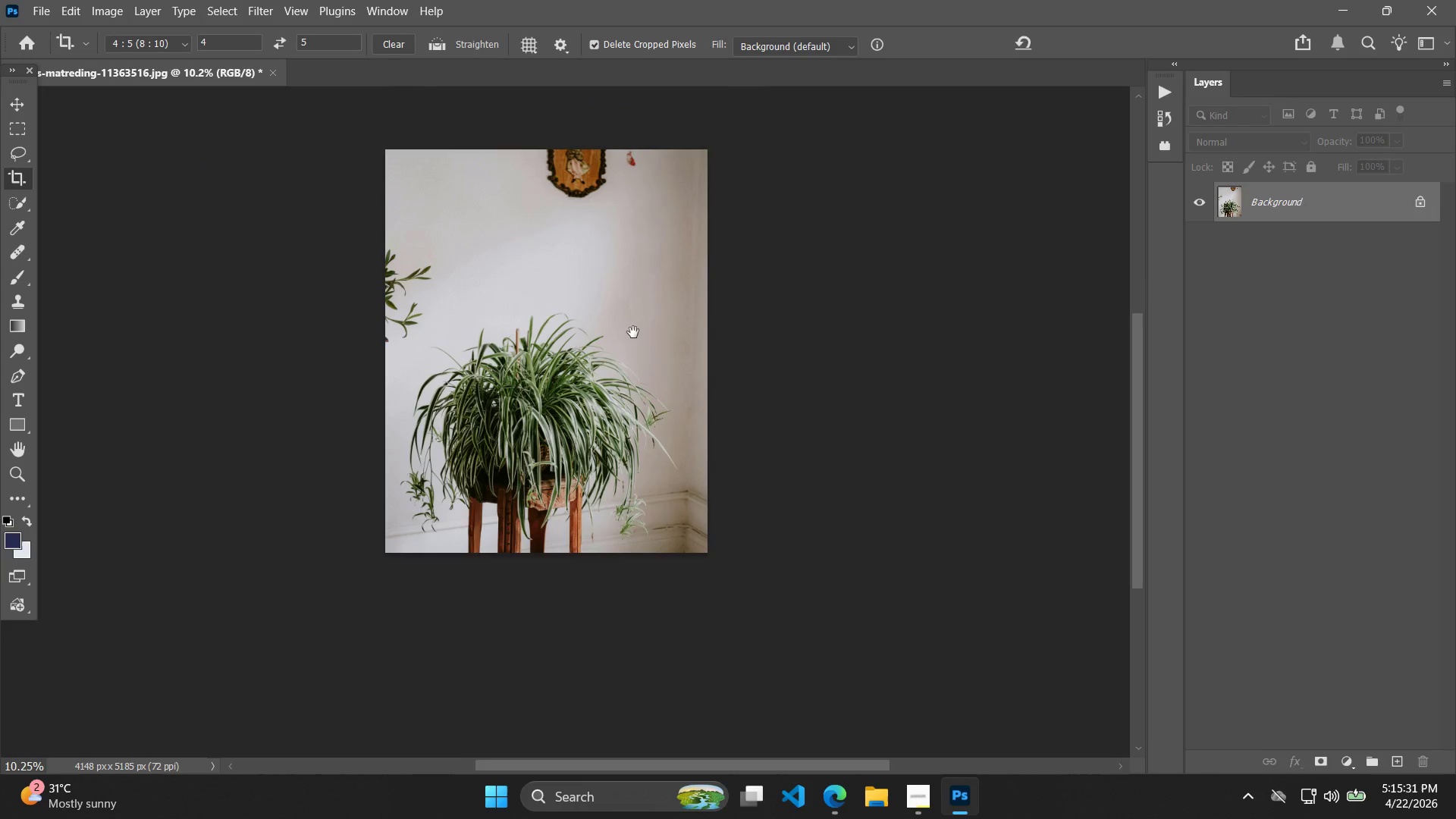 
hold_key(key=Space, duration=1.01)
 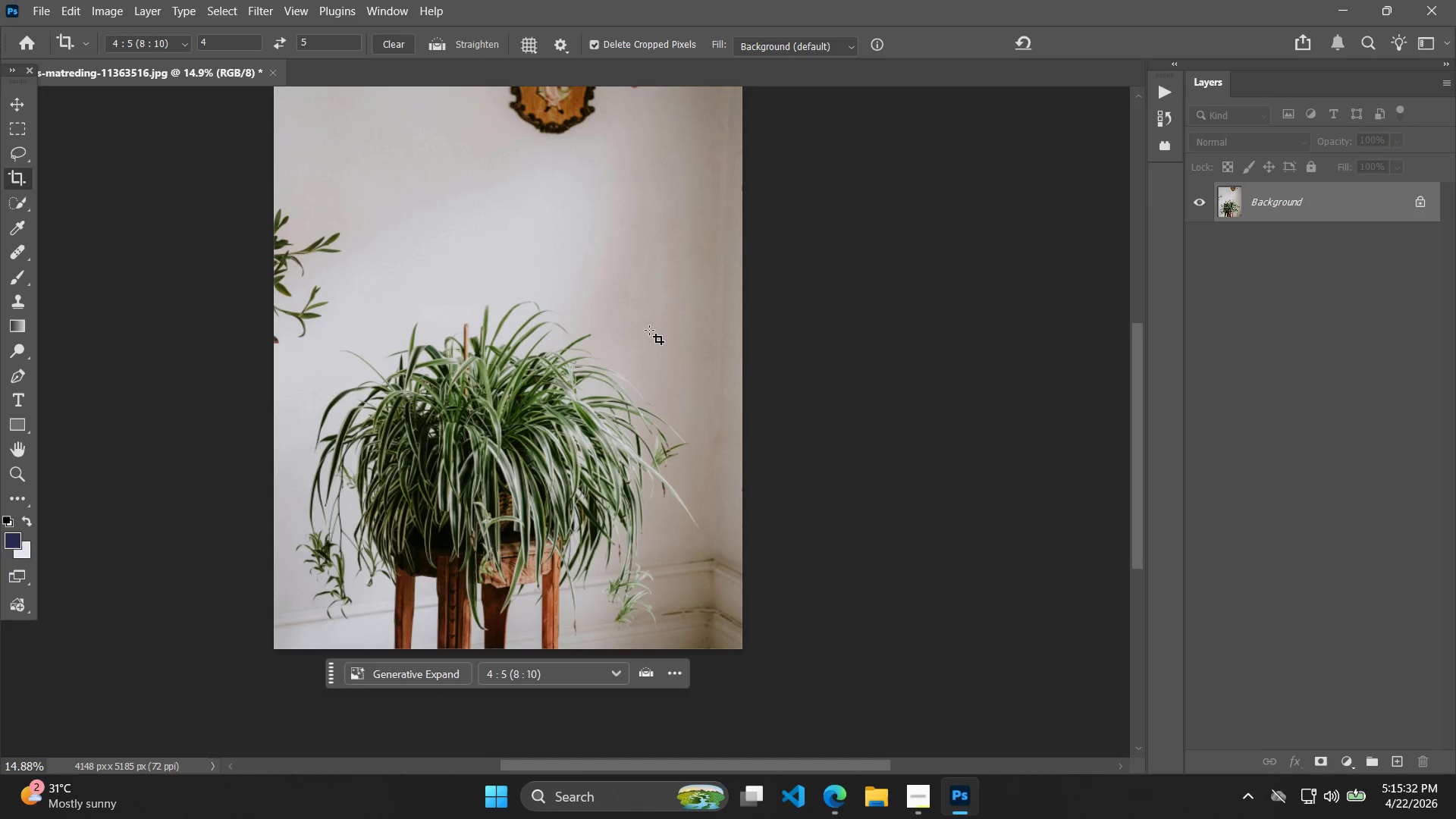 
left_click_drag(start_coordinate=[689, 248], to_coordinate=[633, 332])
 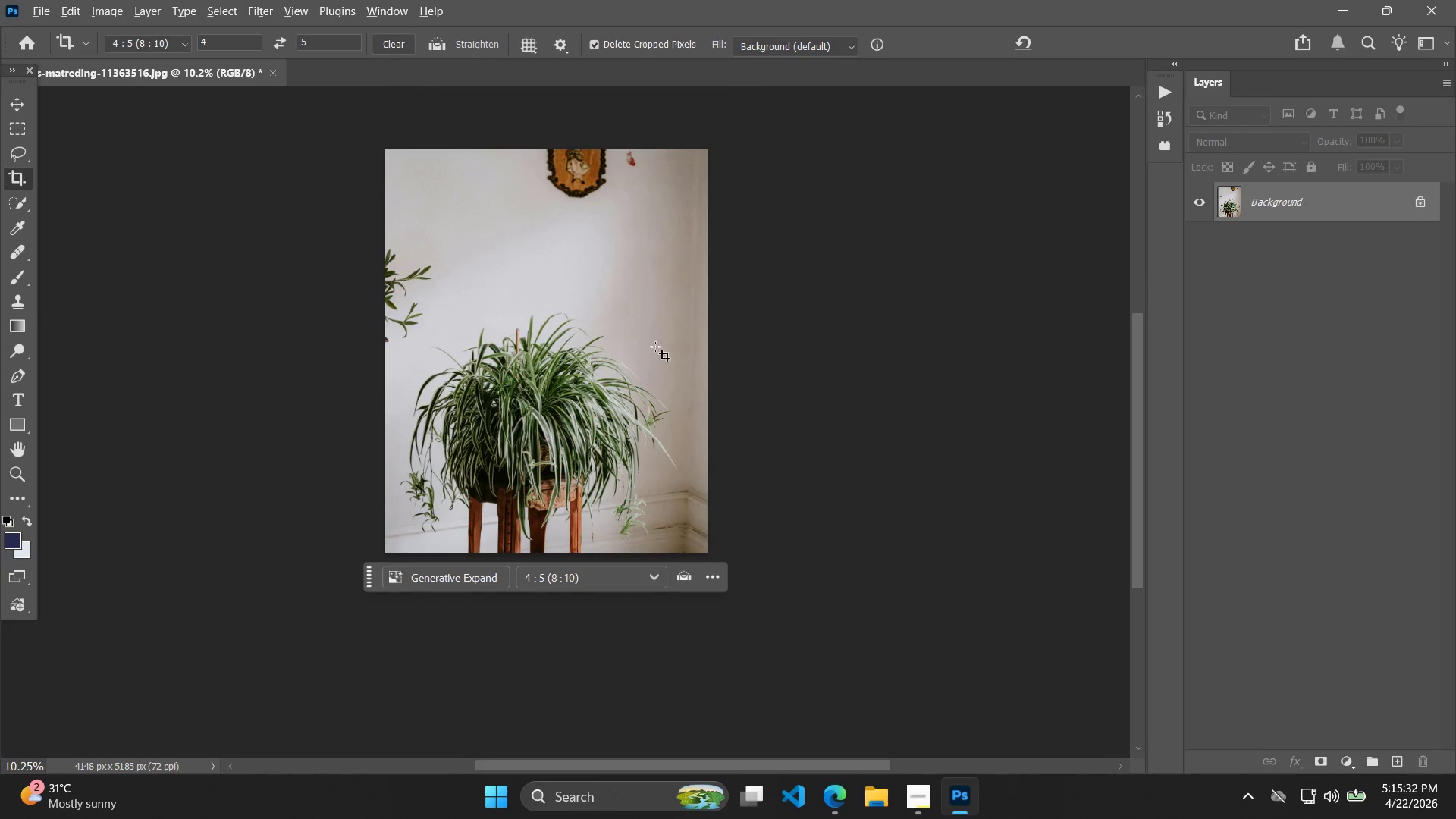 
scroll: coordinate [694, 237], scroll_direction: down, amount: 7.0
 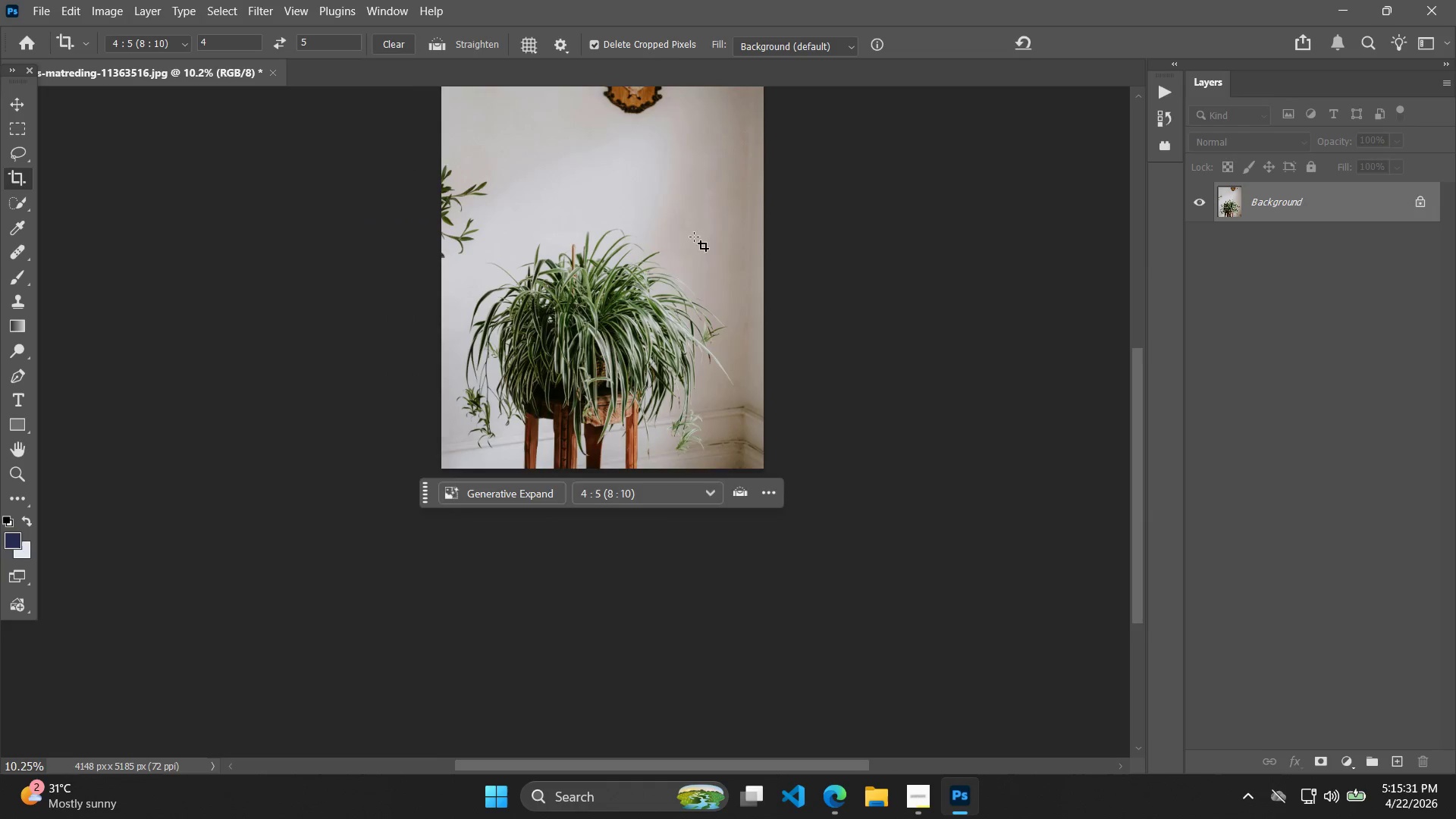 
hold_key(key=AltLeft, duration=0.75)
 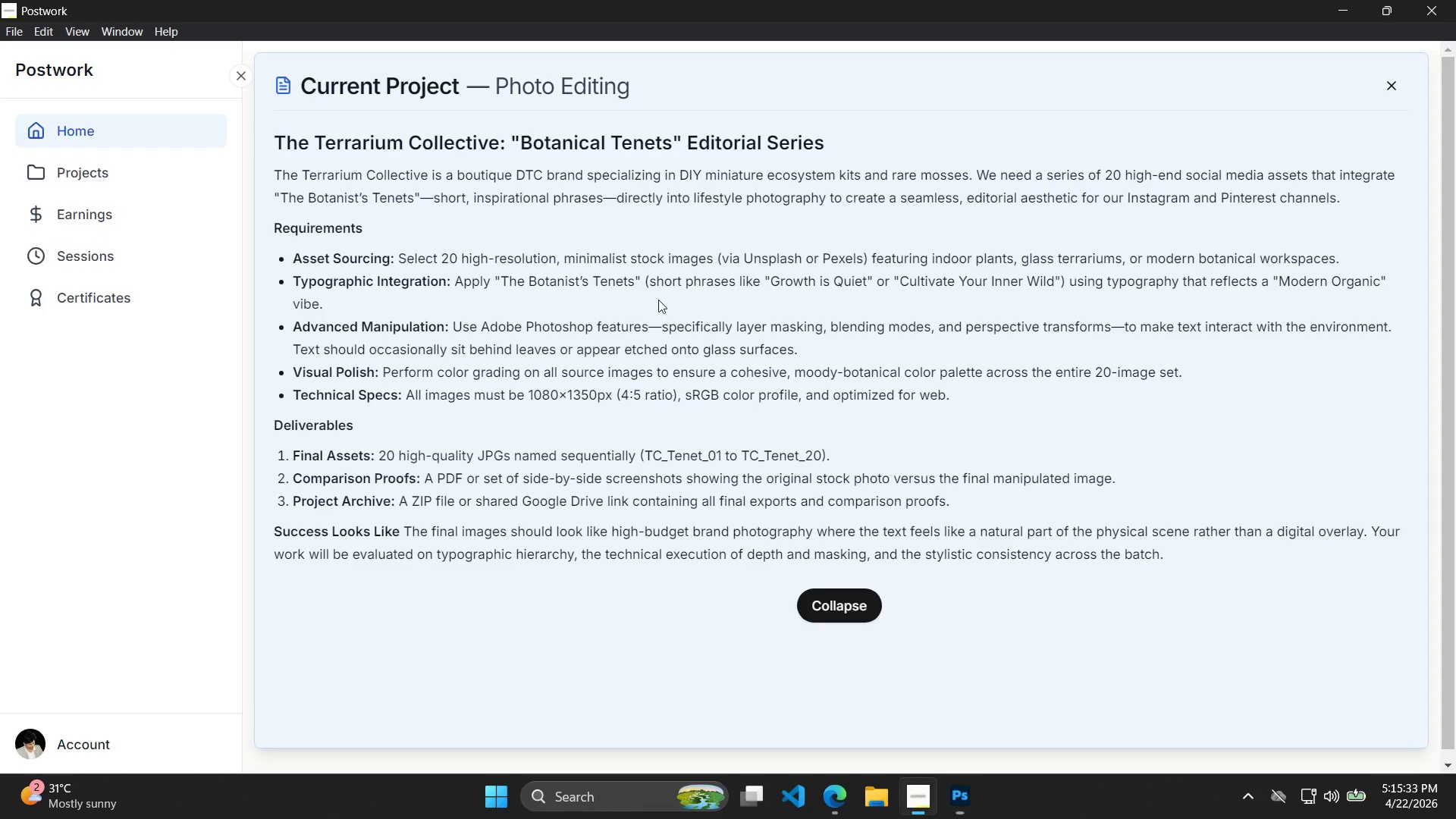 
key(Alt+AltLeft)
 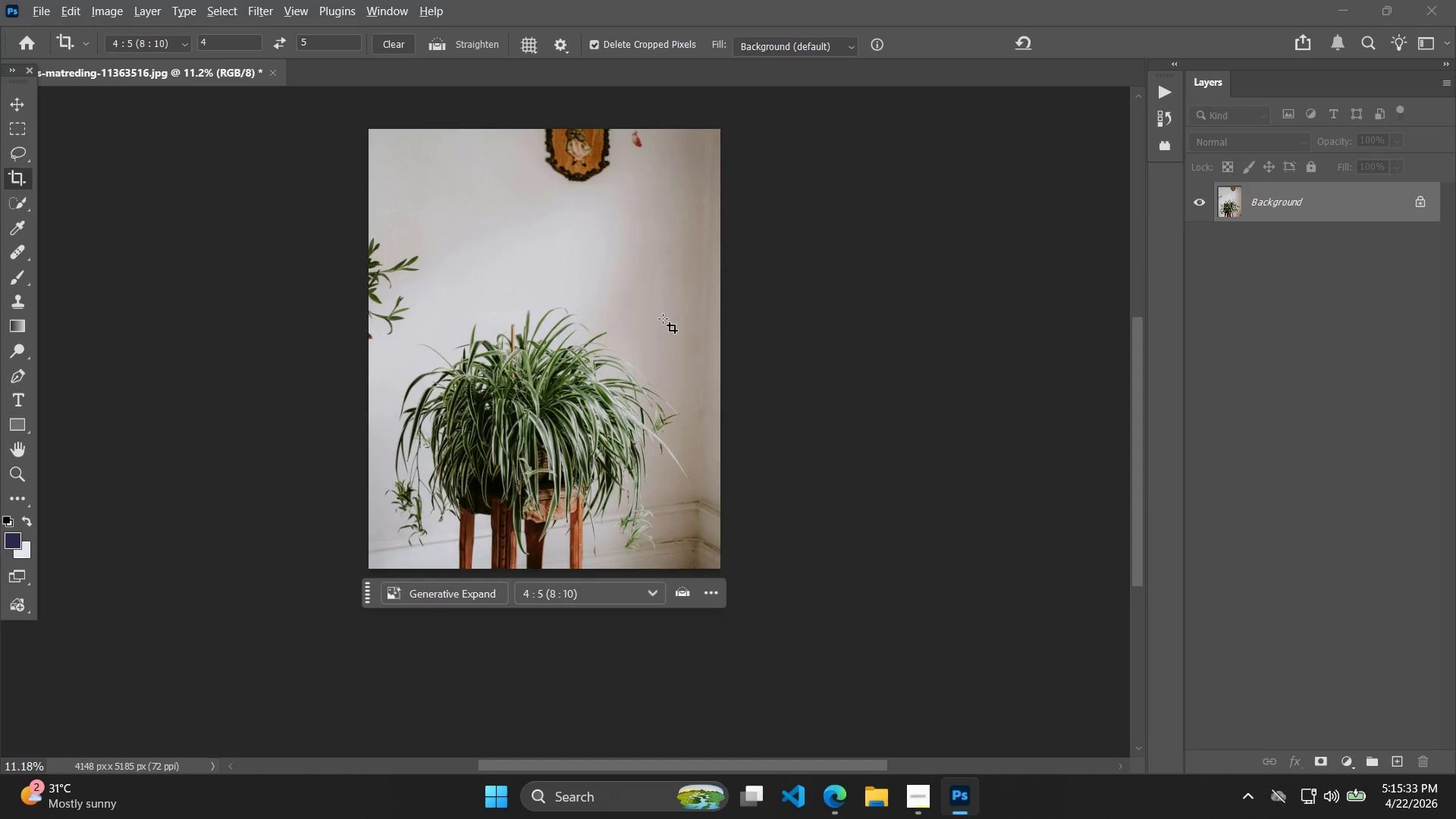 
key(Alt+Tab)
 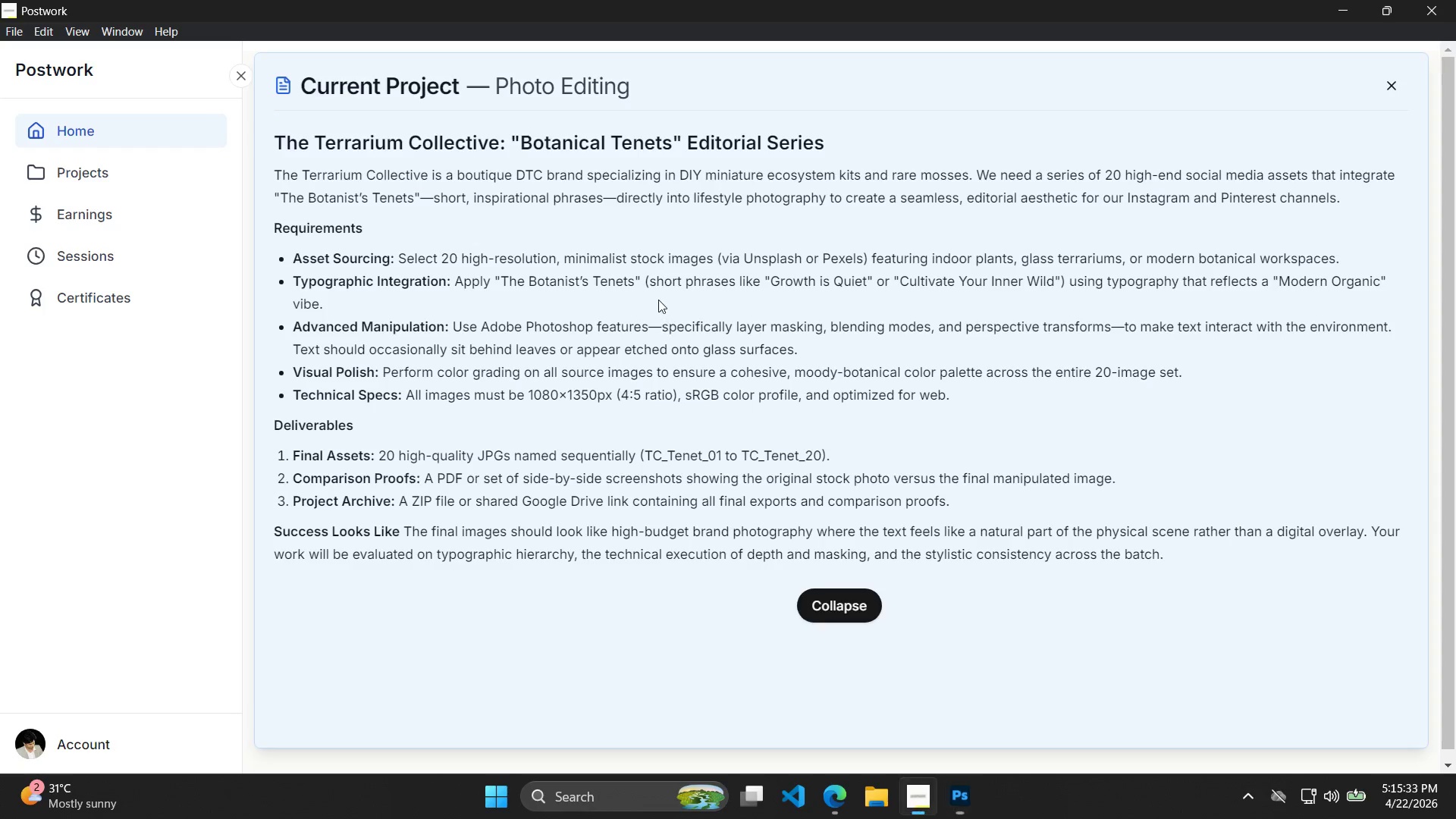 
scroll: coordinate [654, 325], scroll_direction: up, amount: 1.0